 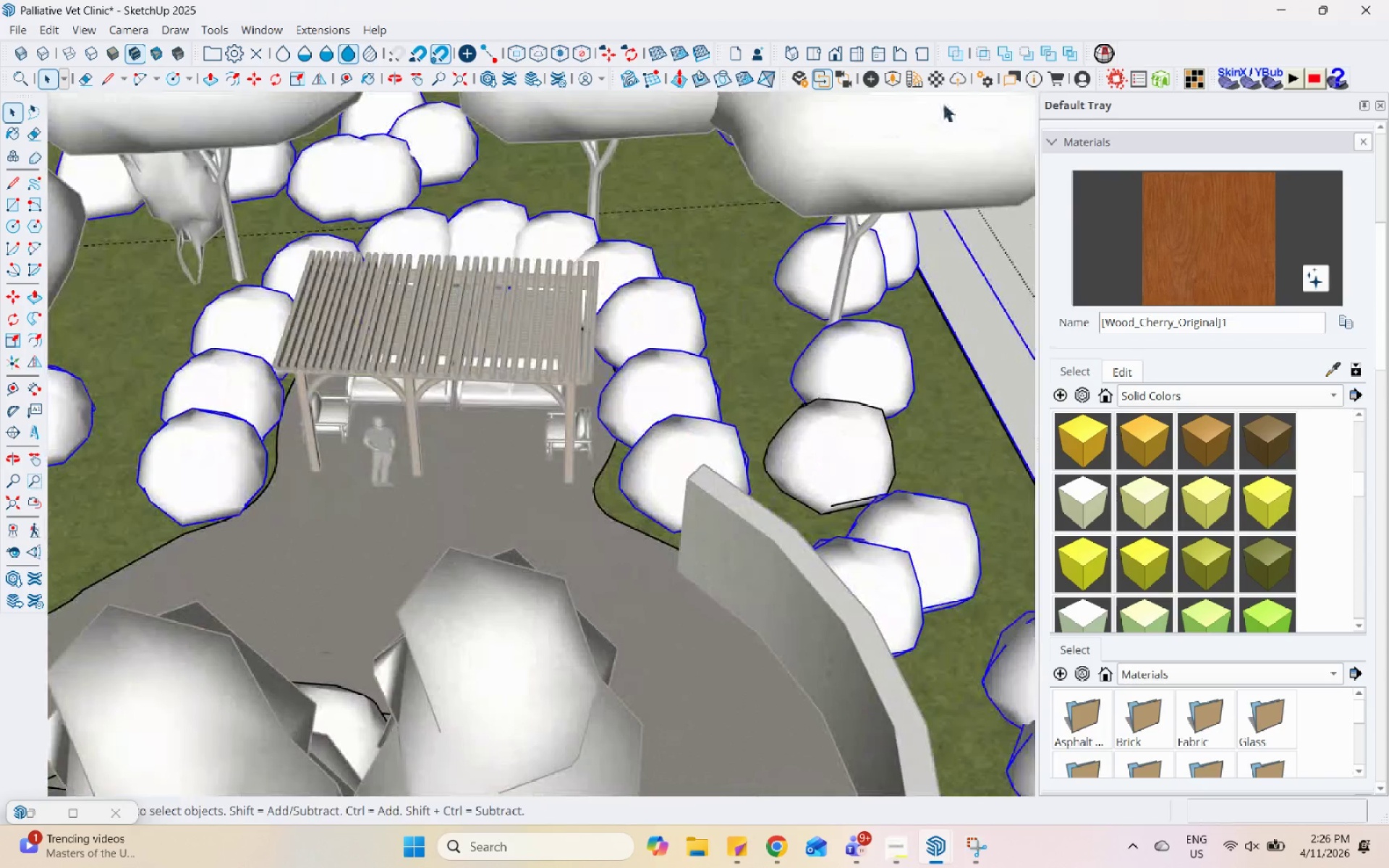 
left_click([879, 79])
 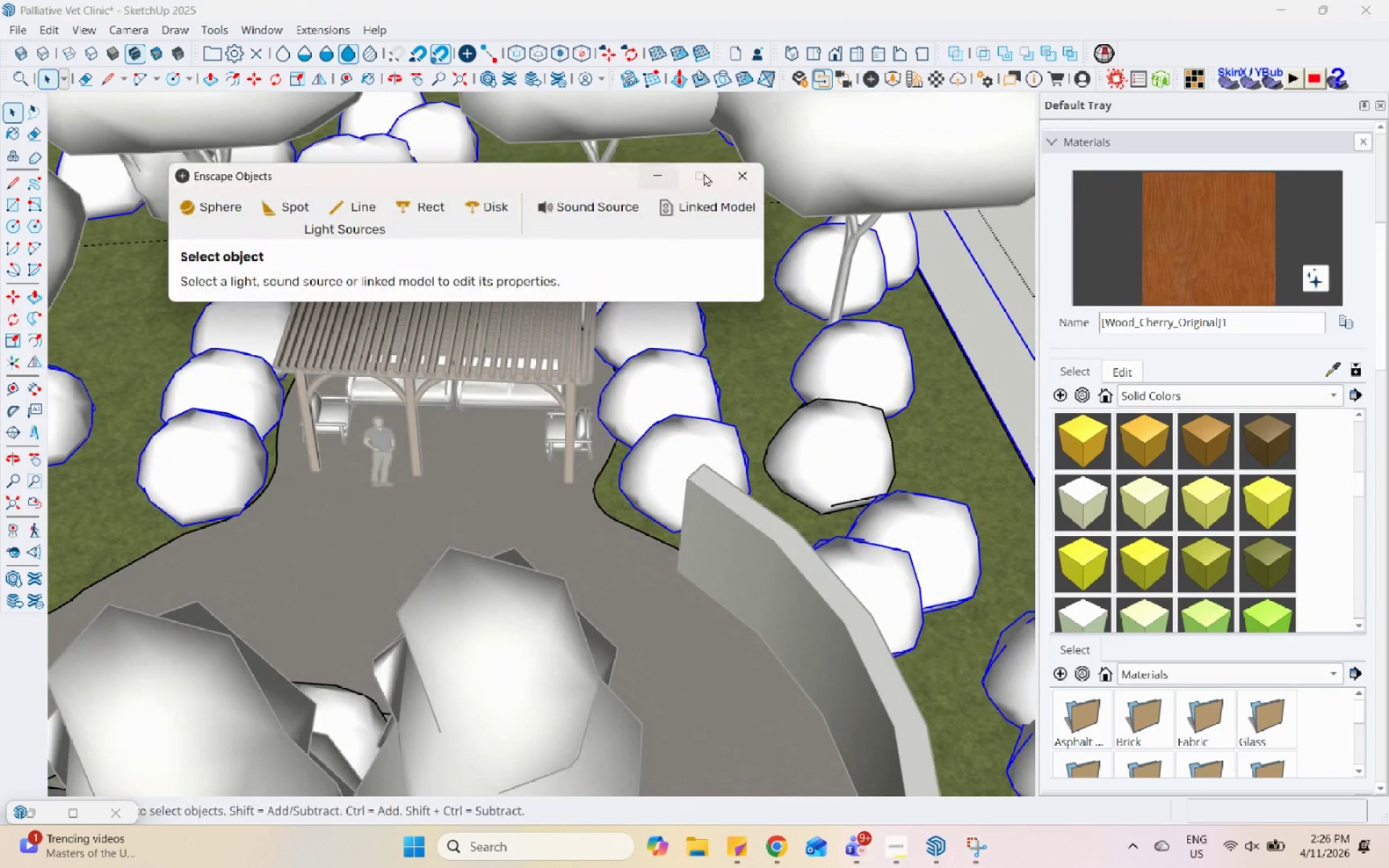 
left_click([736, 173])
 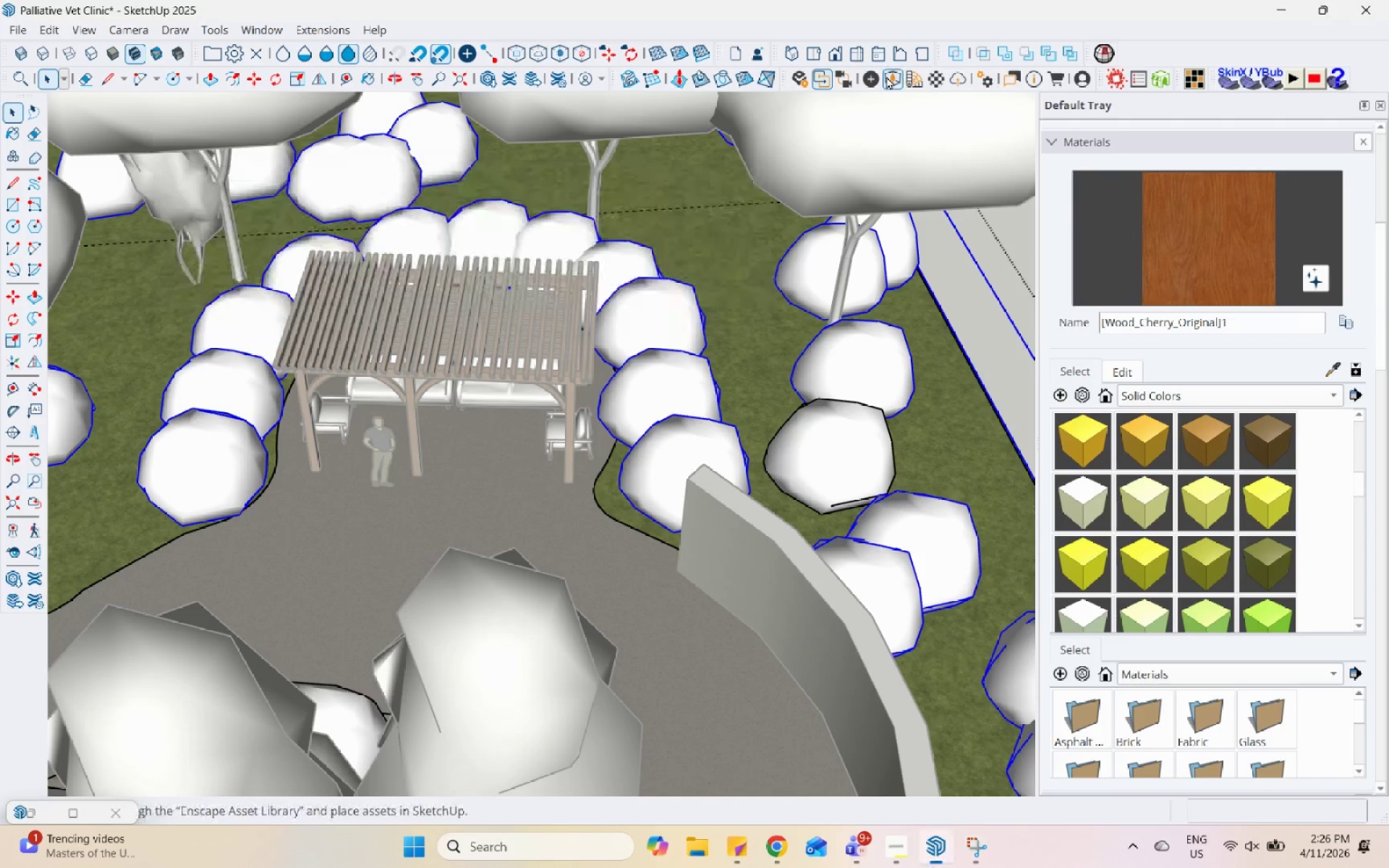 
left_click([893, 75])
 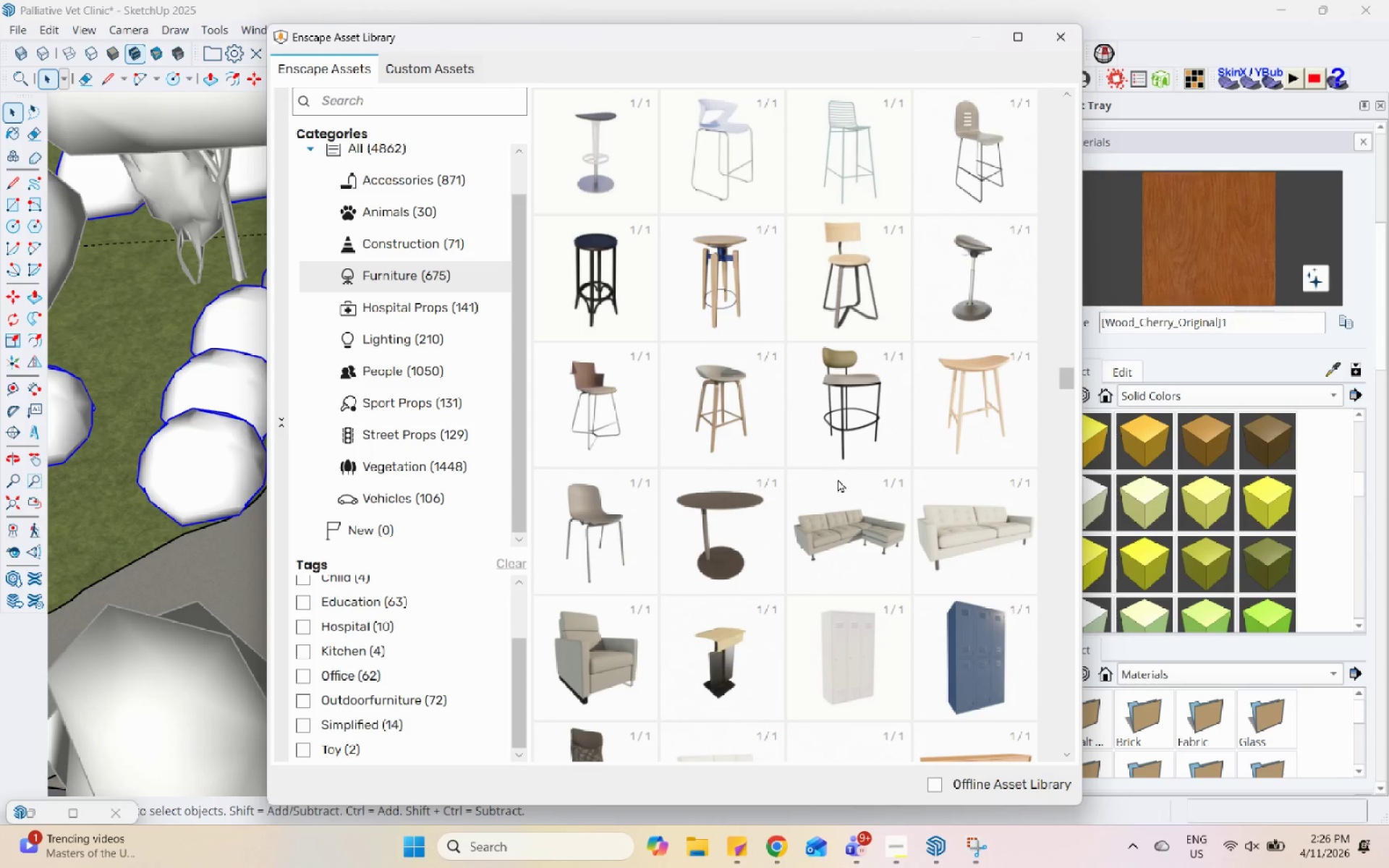 
scroll: coordinate [838, 479], scroll_direction: down, amount: 4.0
 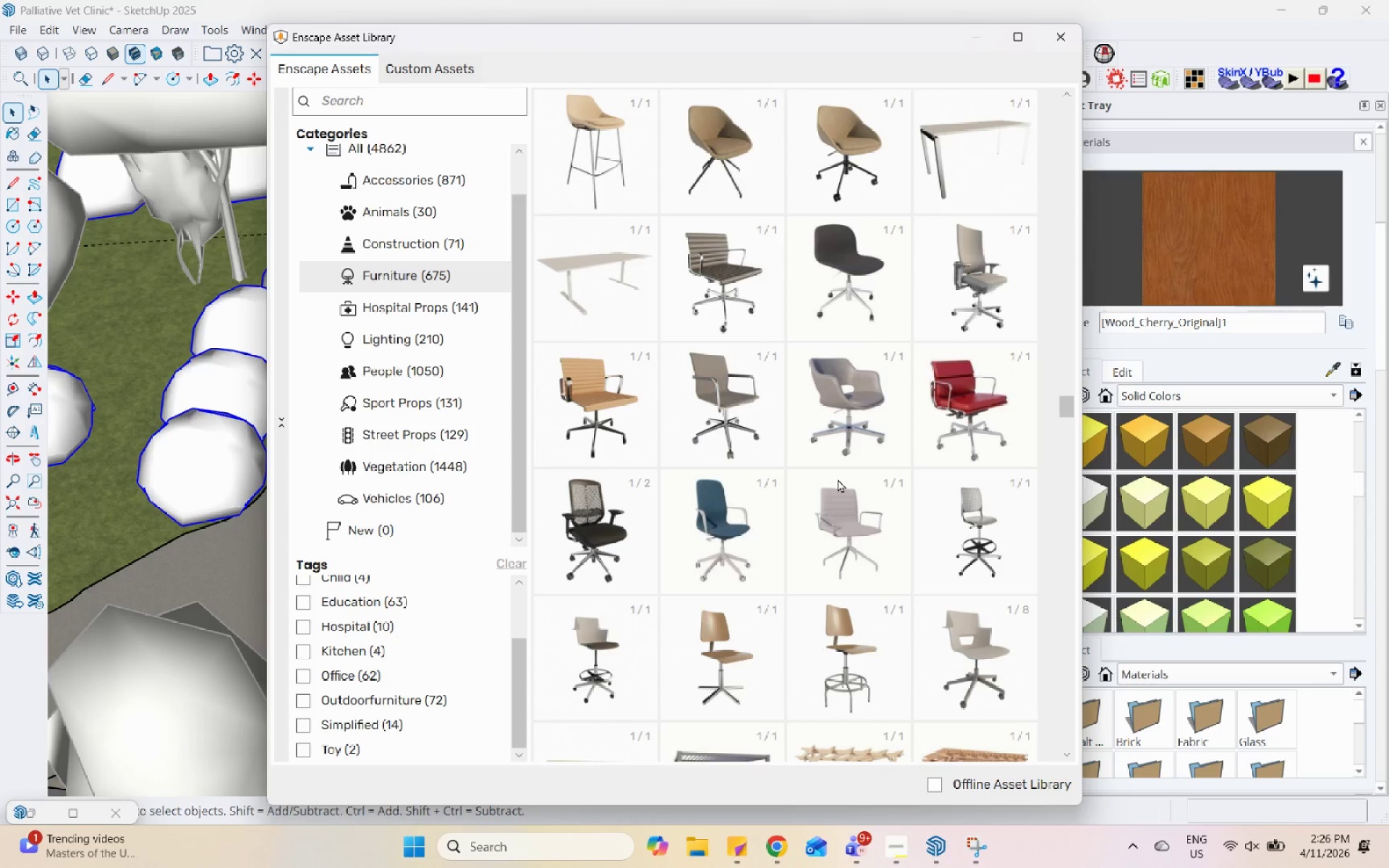 
wait(6.33)
 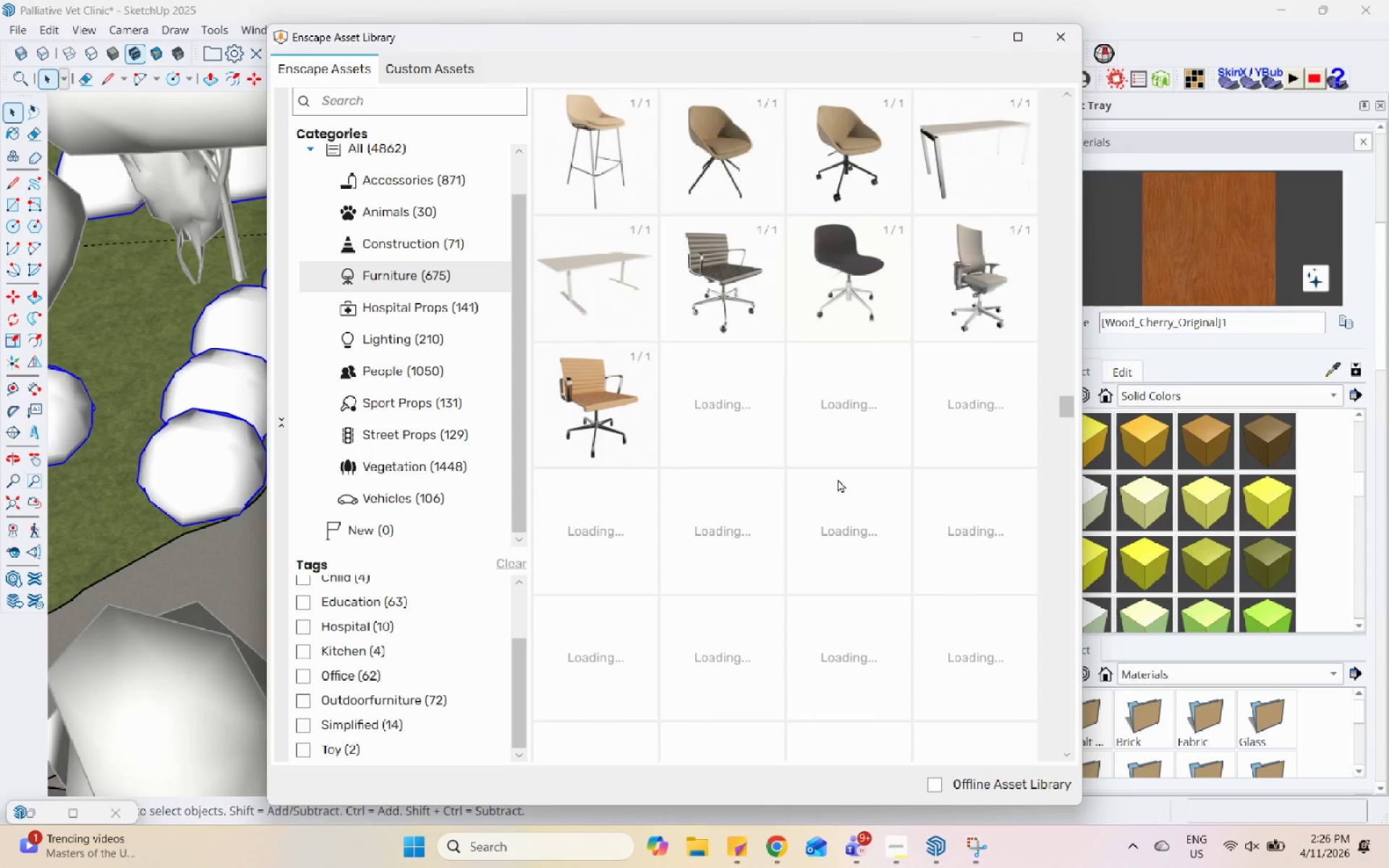 
scroll: coordinate [887, 490], scroll_direction: down, amount: 5.0
 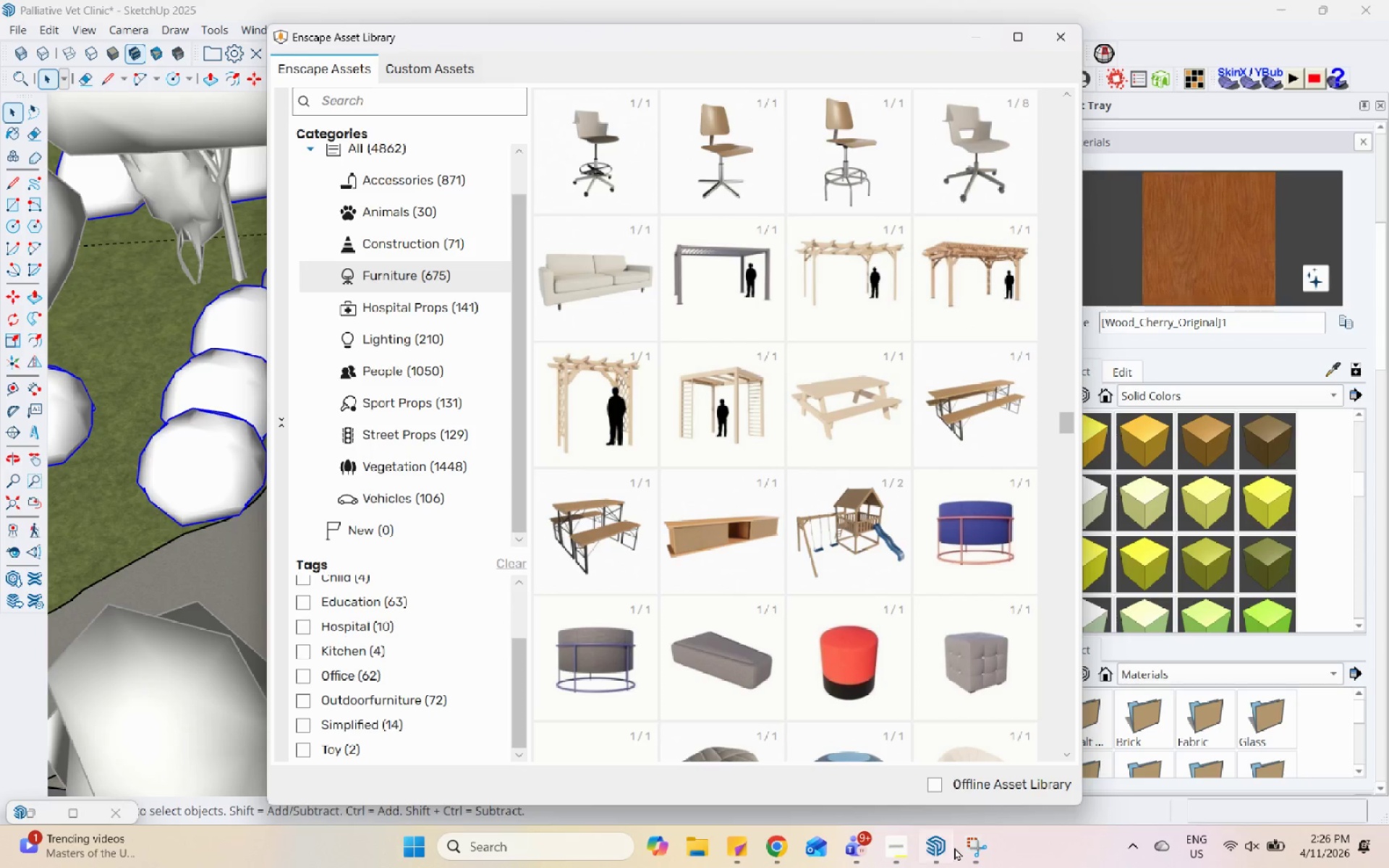 
left_click([940, 867])
 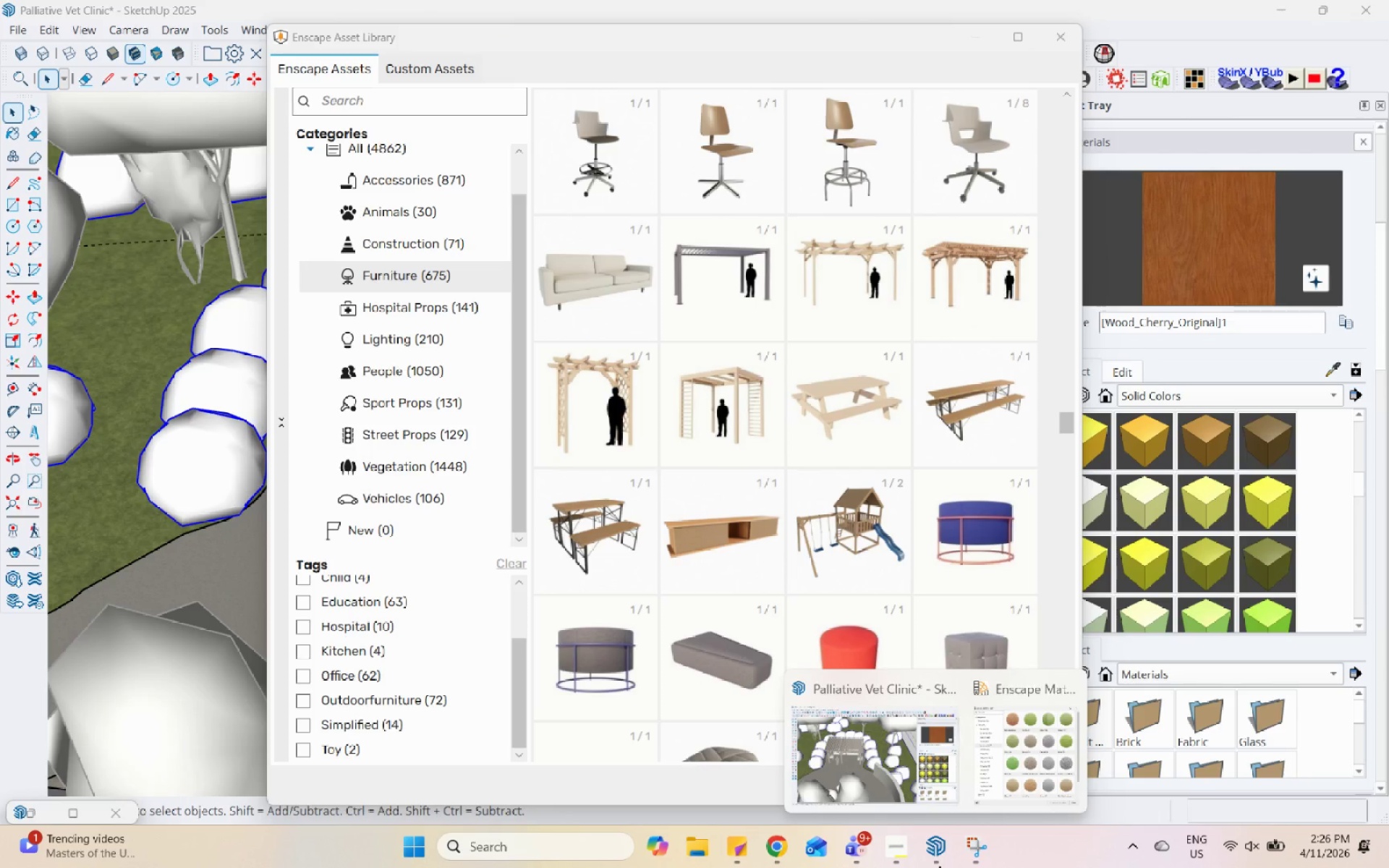 
left_click([896, 861])